 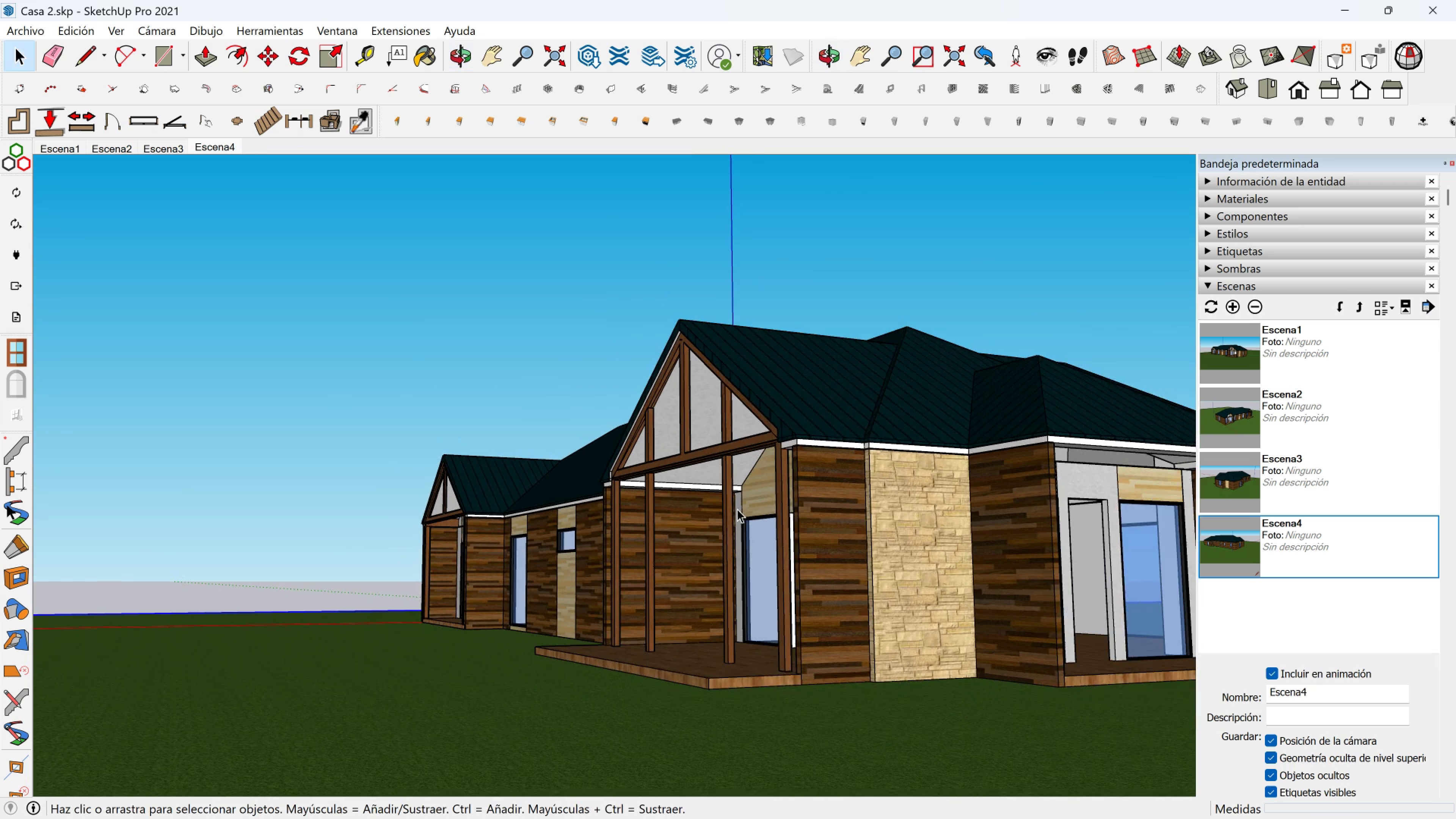 
scroll: coordinate [696, 550], scroll_direction: up, amount: 2.0
 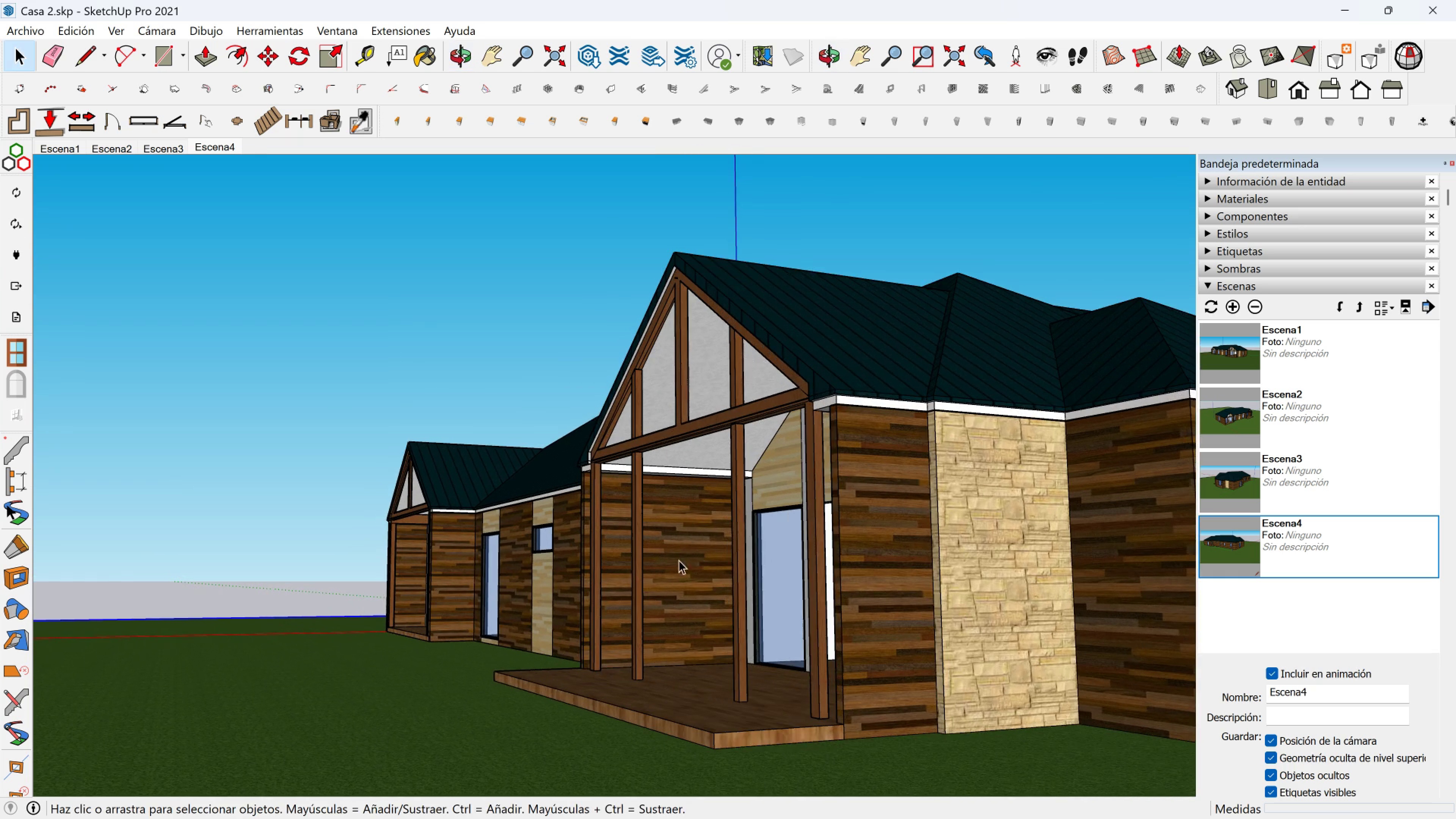 
key(Shift+ShiftLeft)
 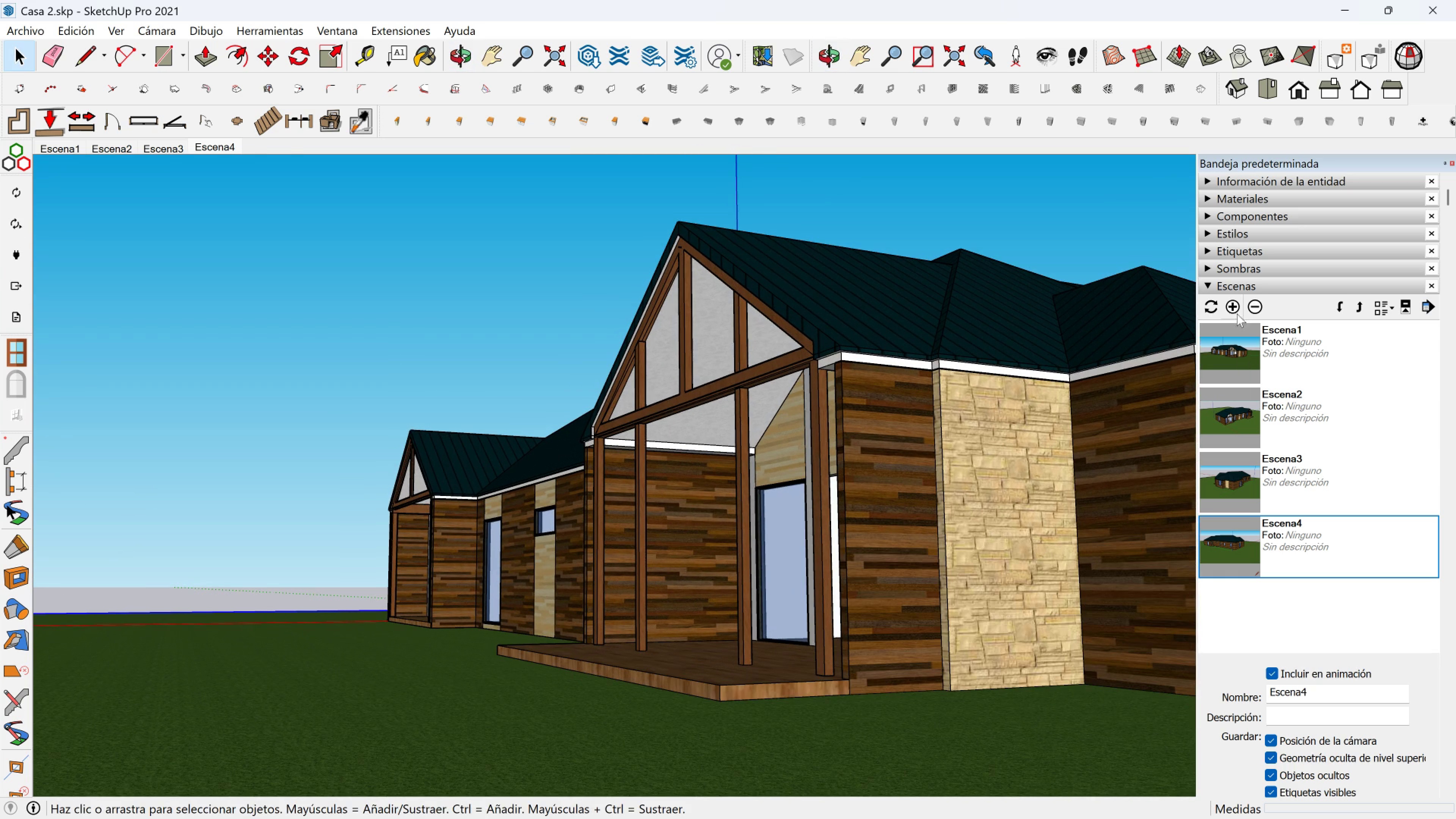 
left_click([1227, 310])
 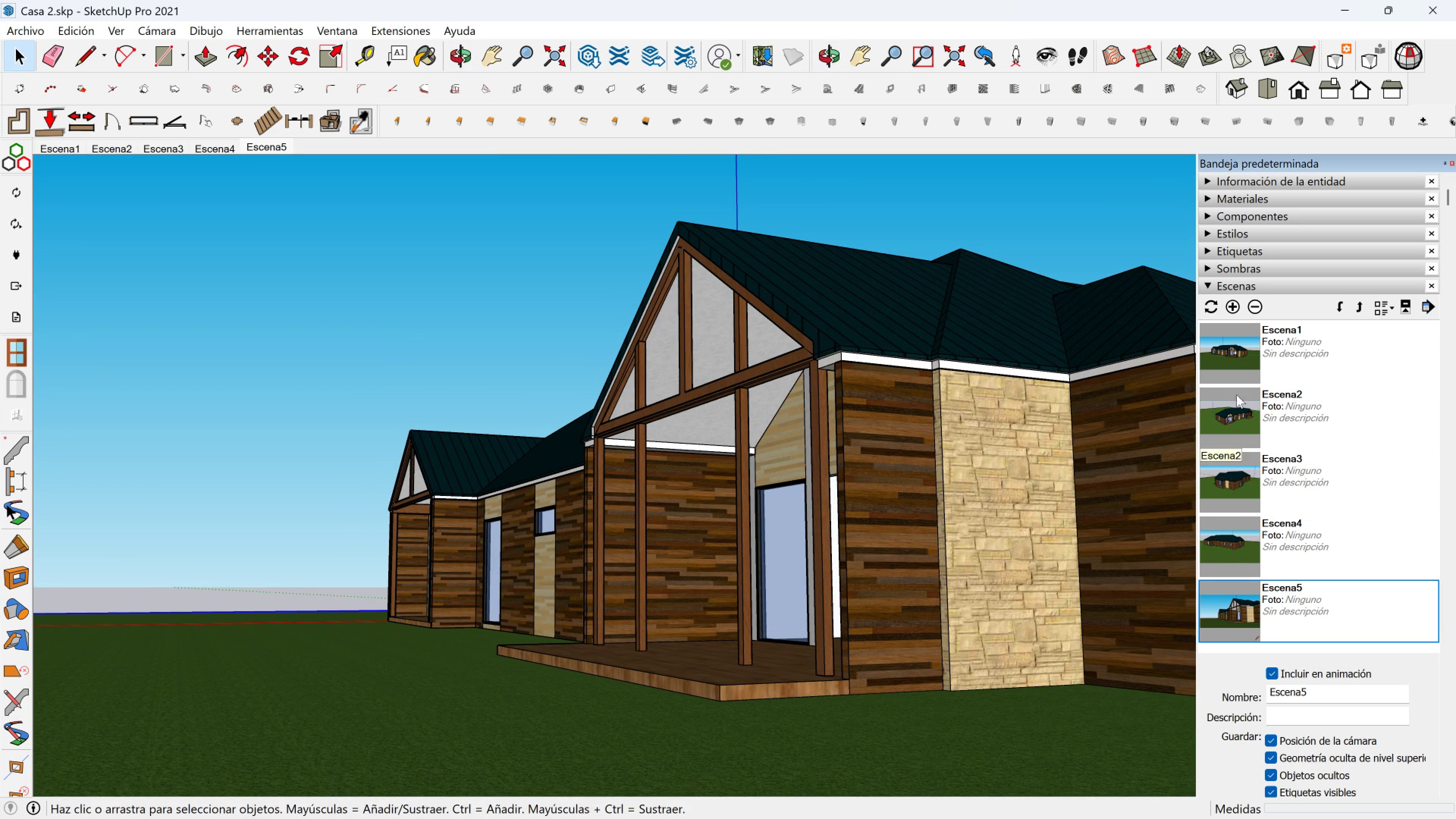 
left_click([1236, 359])
 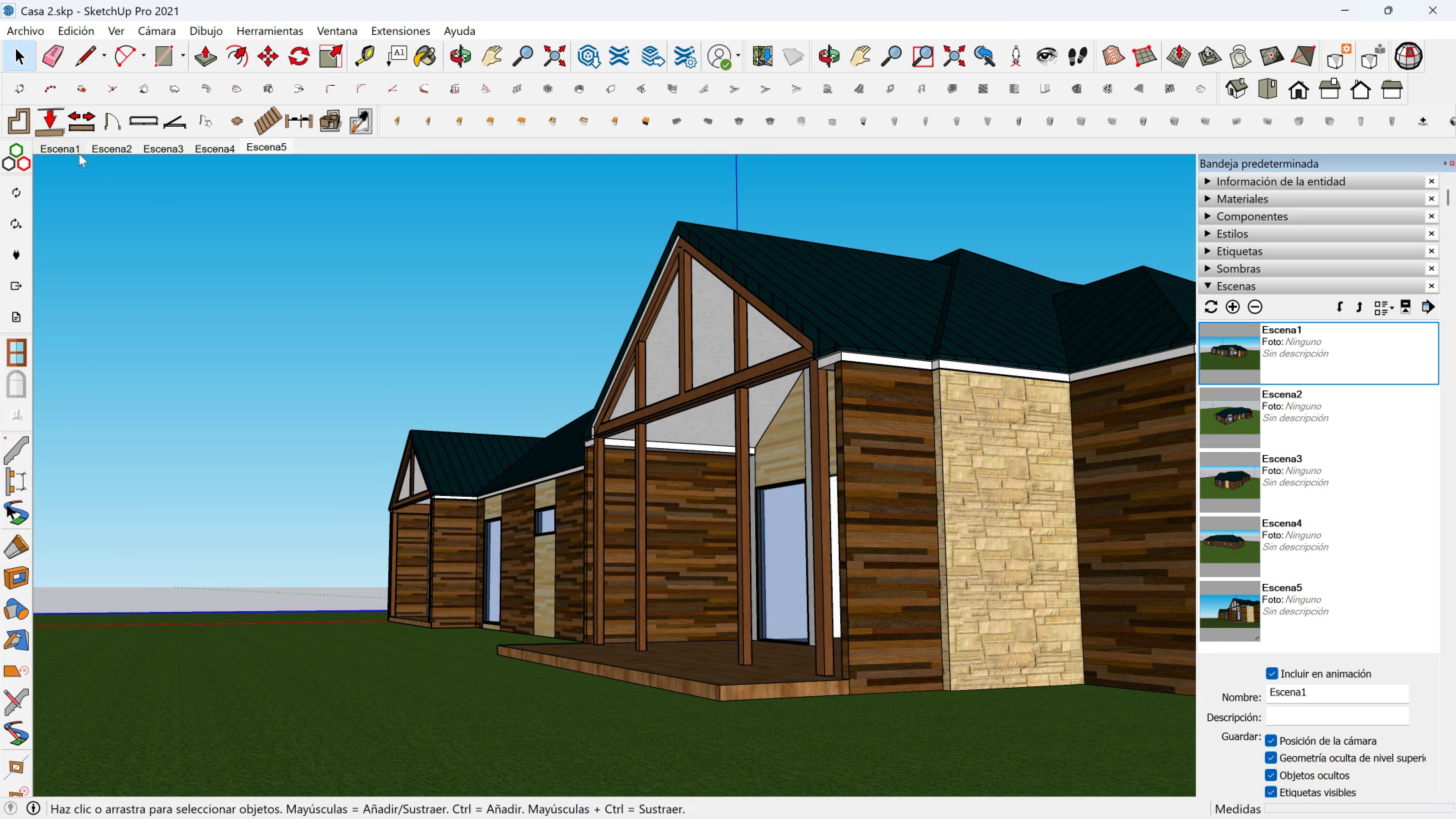 
left_click([60, 153])
 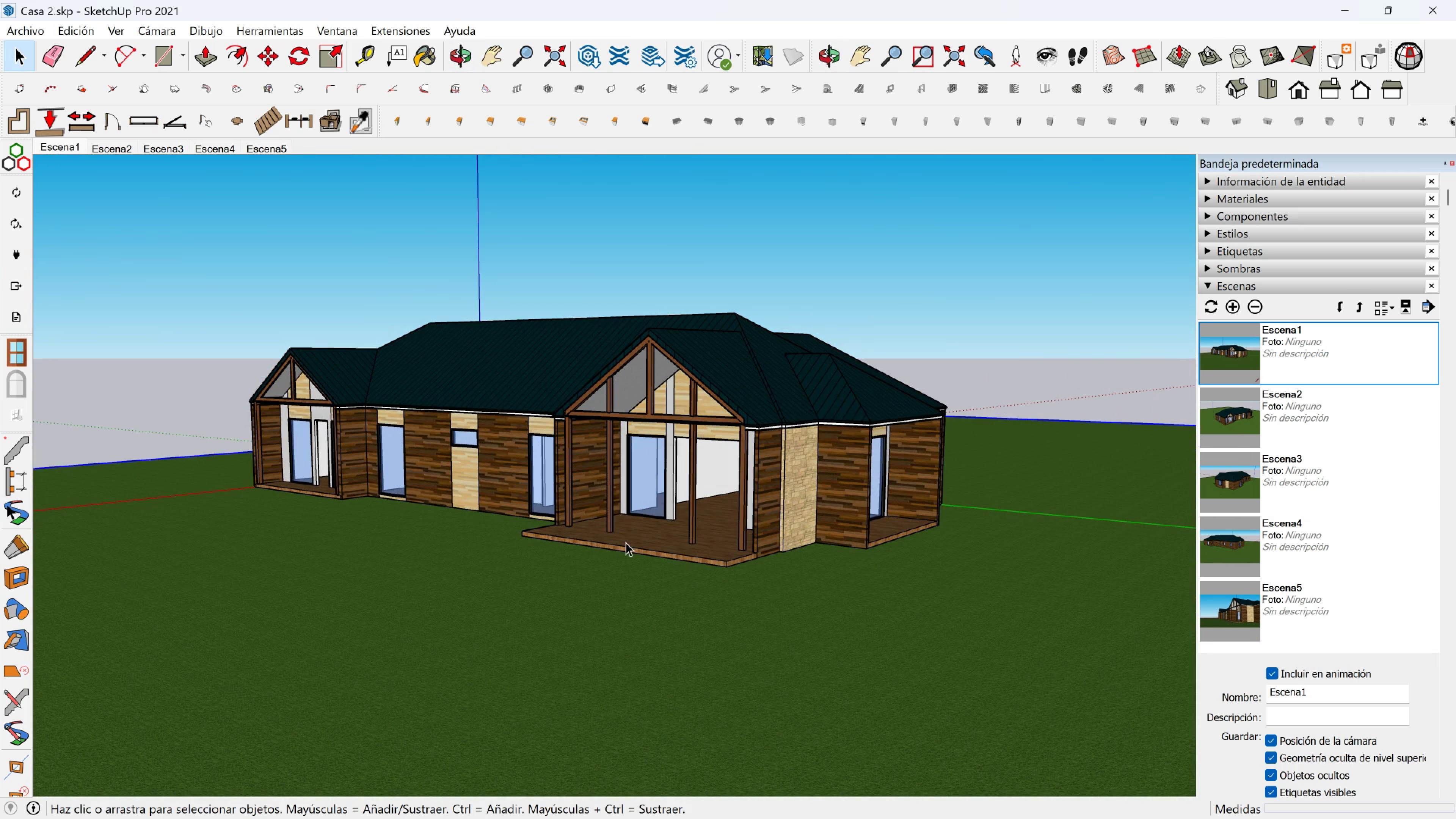 
wait(5.42)
 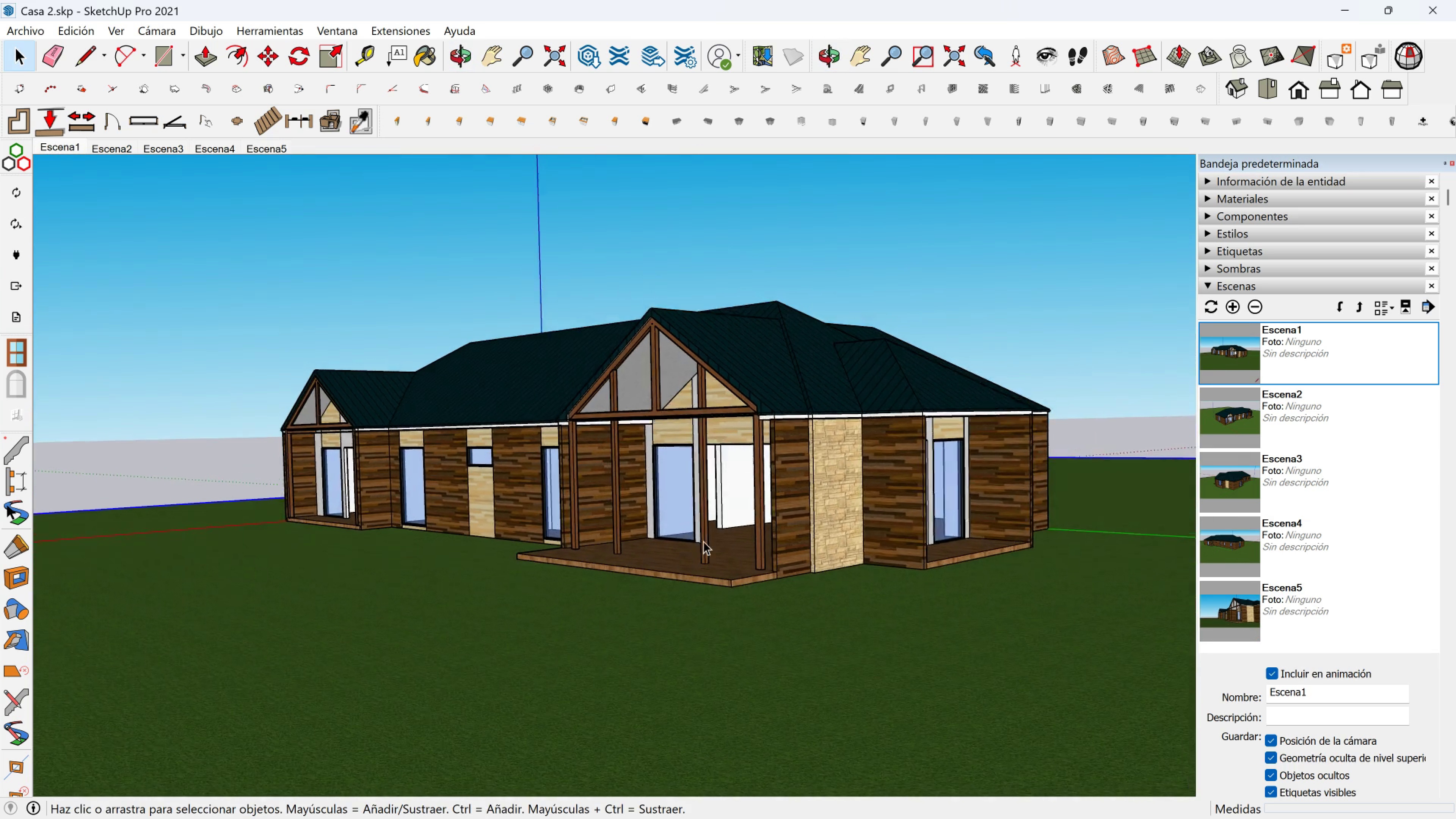 
left_click([1398, 11])
 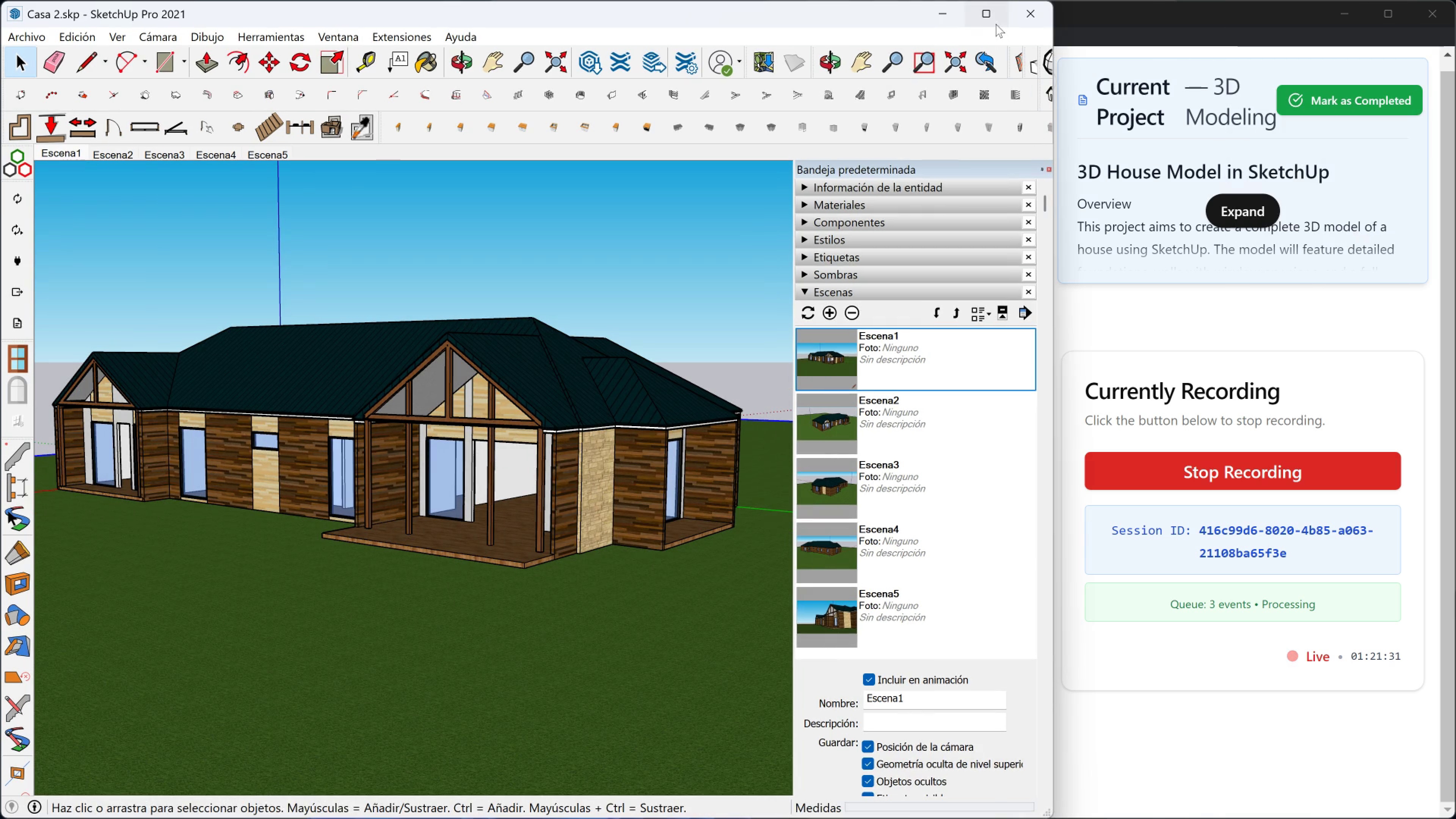 
left_click([987, 20])
 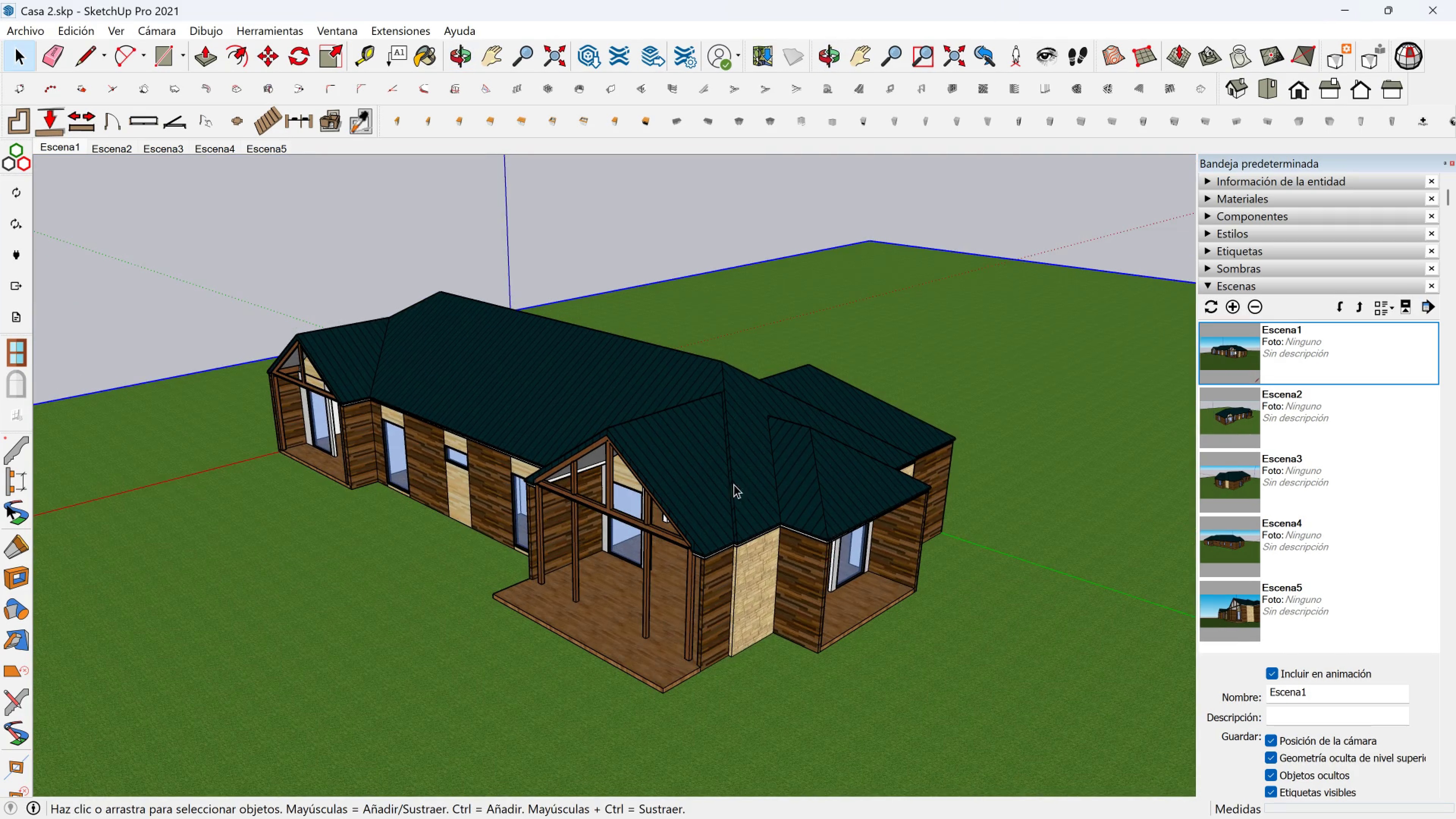 
scroll: coordinate [735, 475], scroll_direction: down, amount: 3.0